 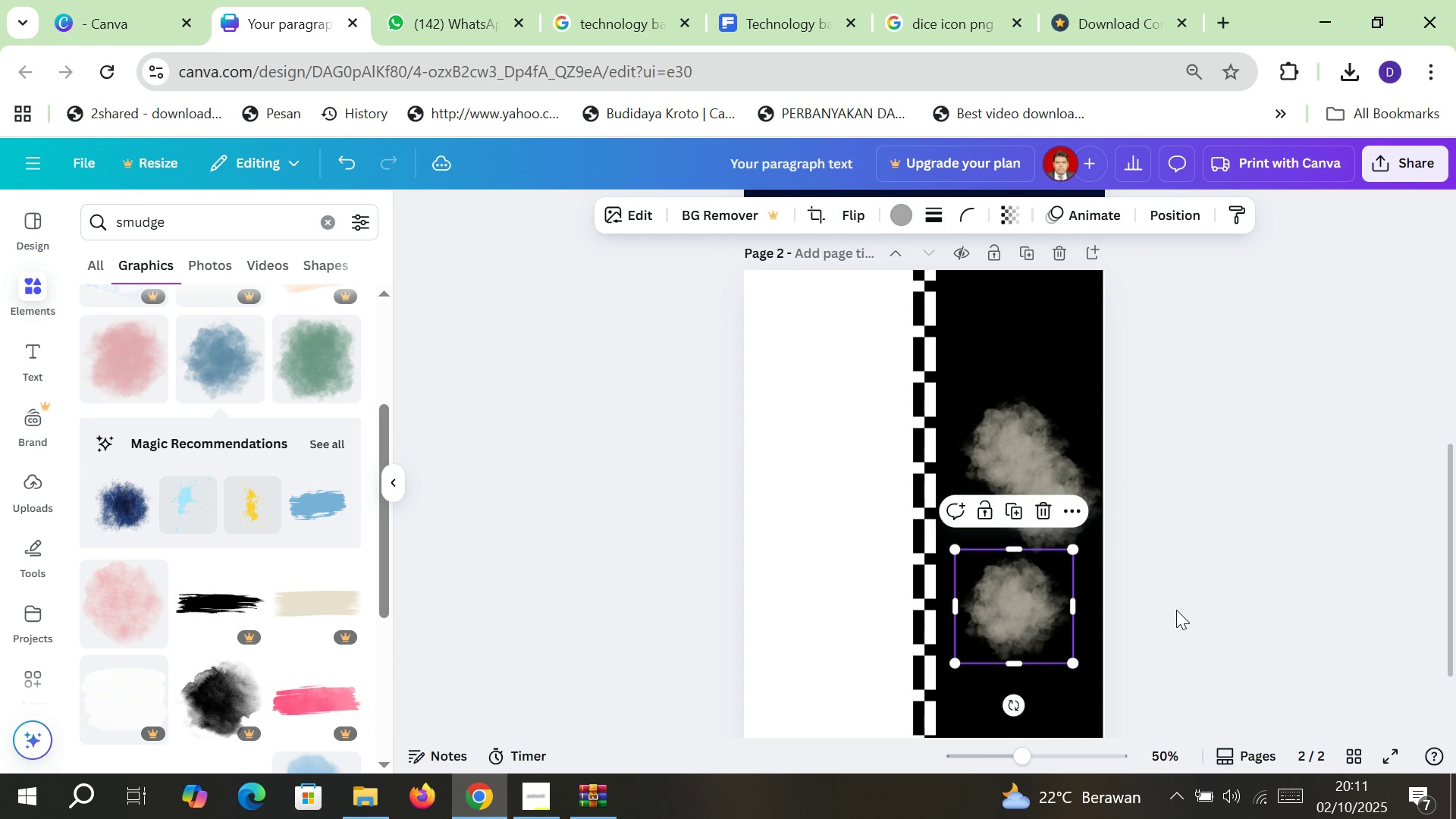 
left_click([1185, 579])
 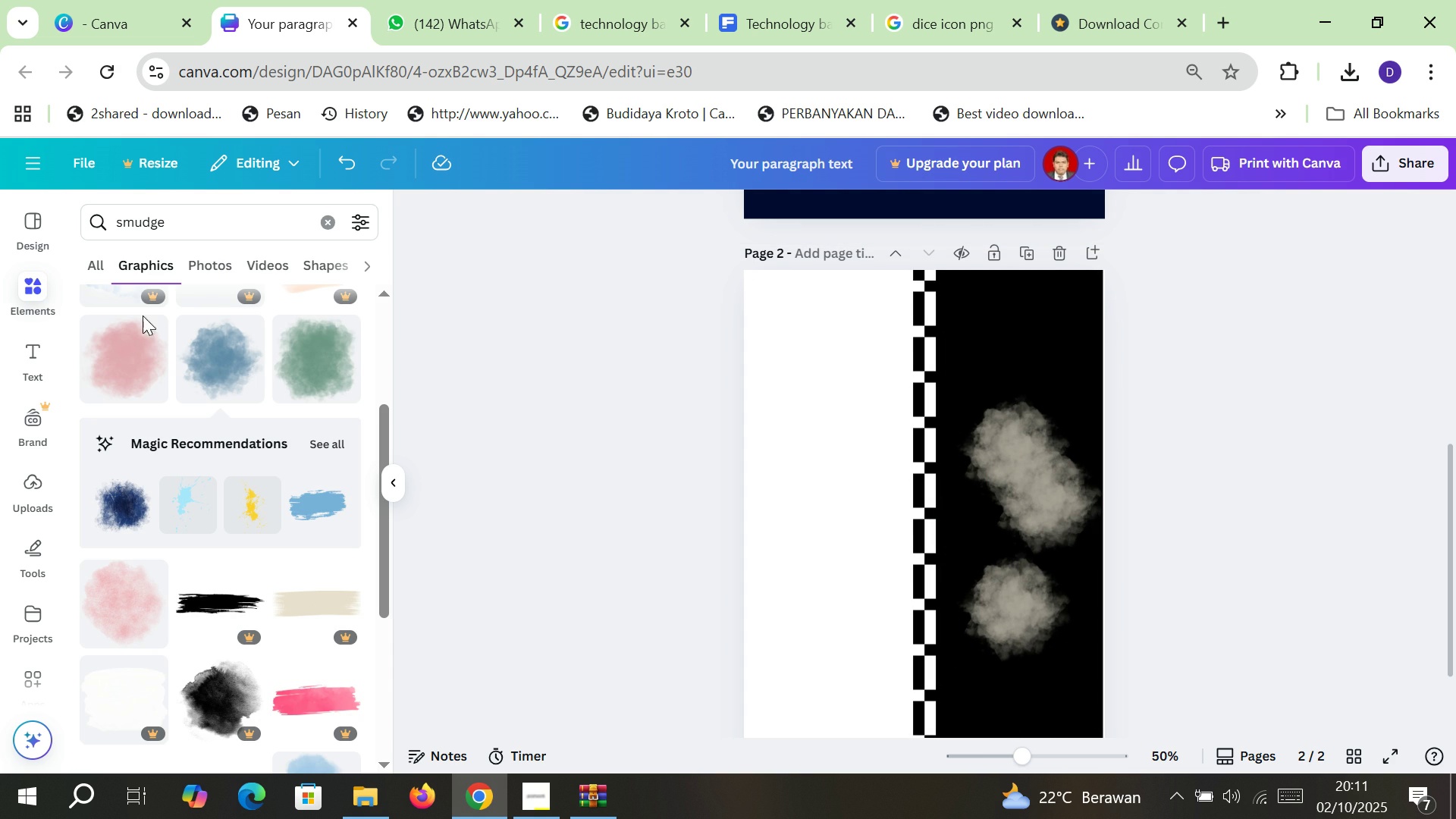 
left_click([20, 352])
 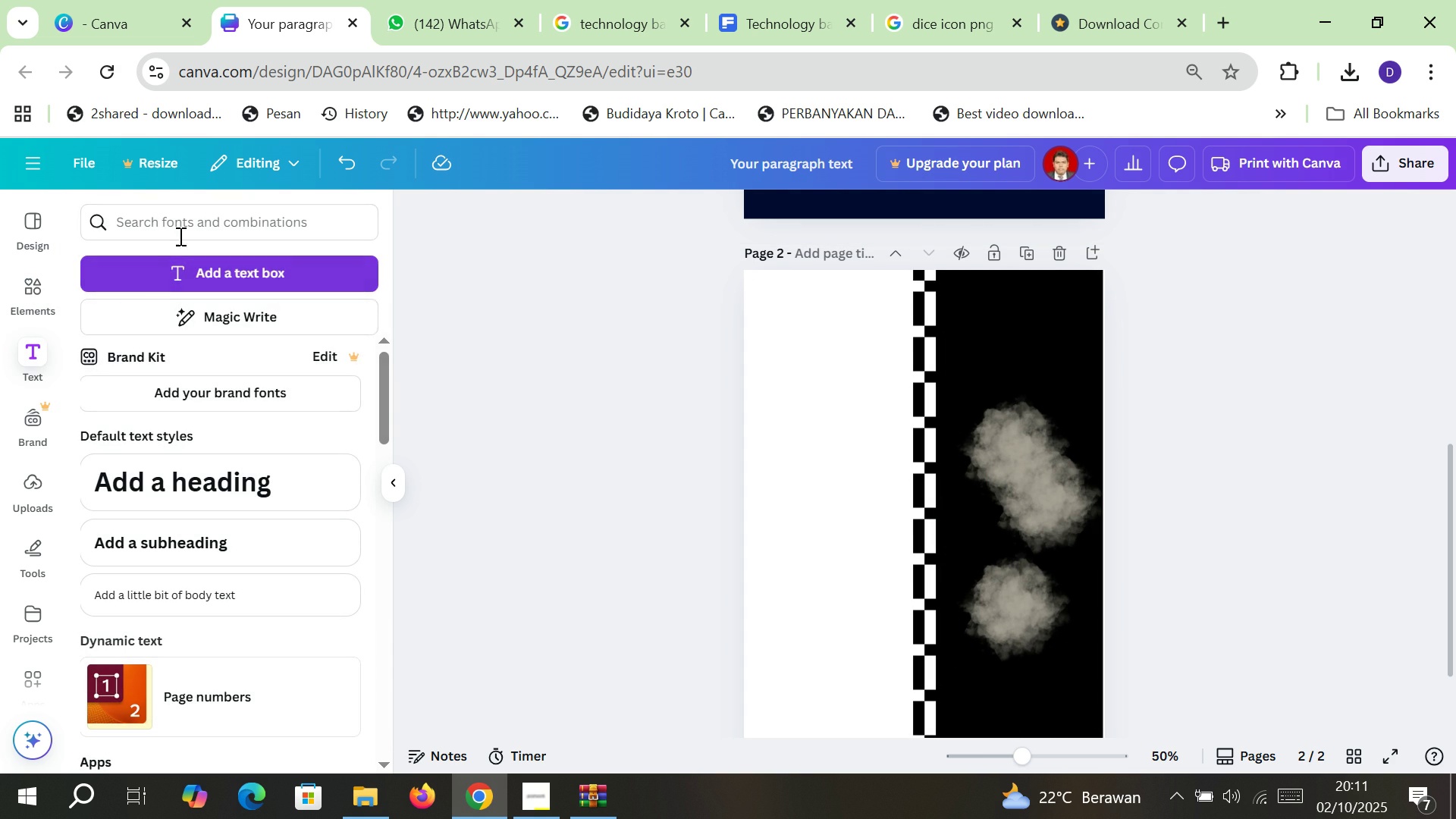 
left_click([184, 228])
 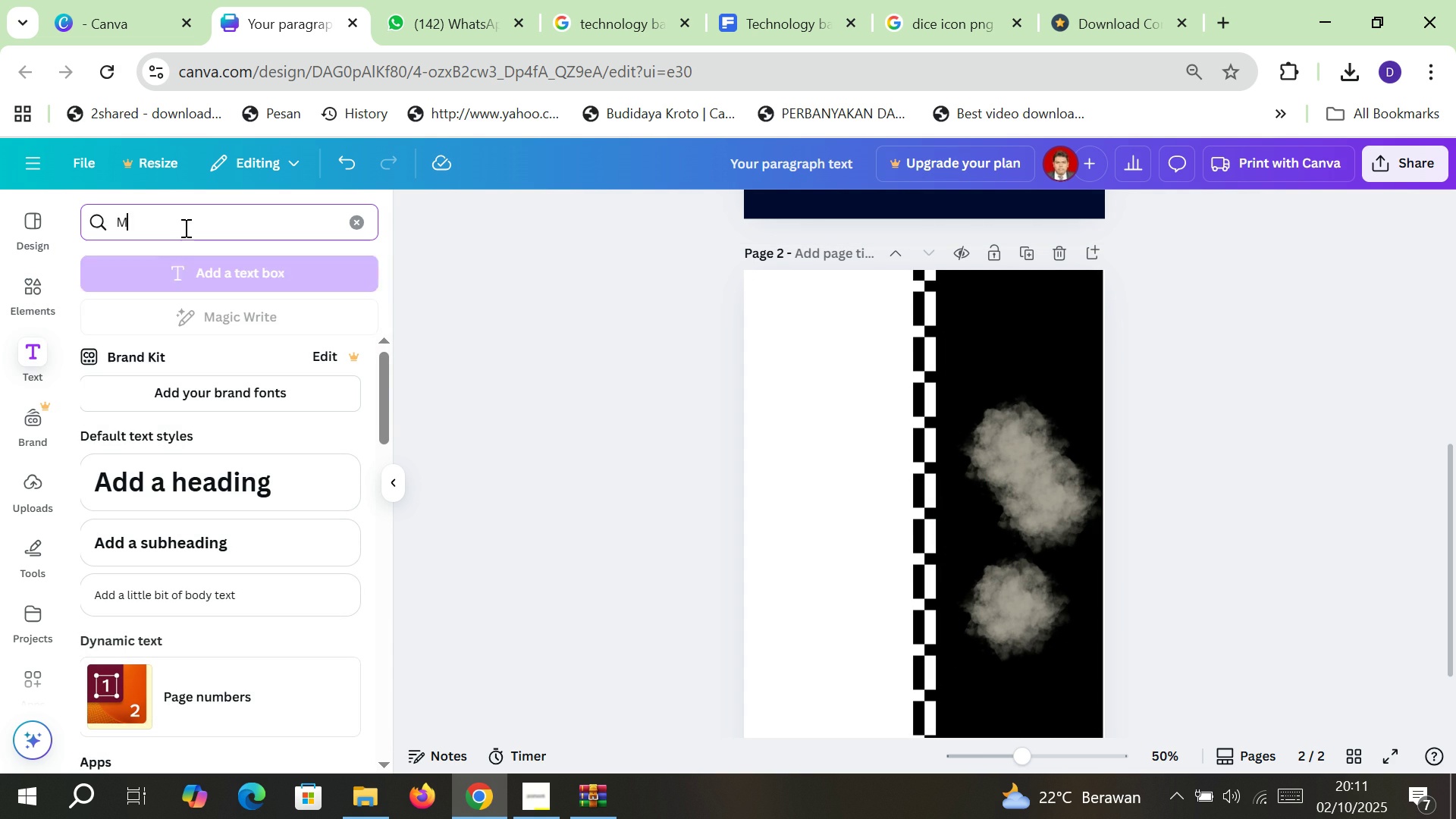 
type(MONTSERR)
 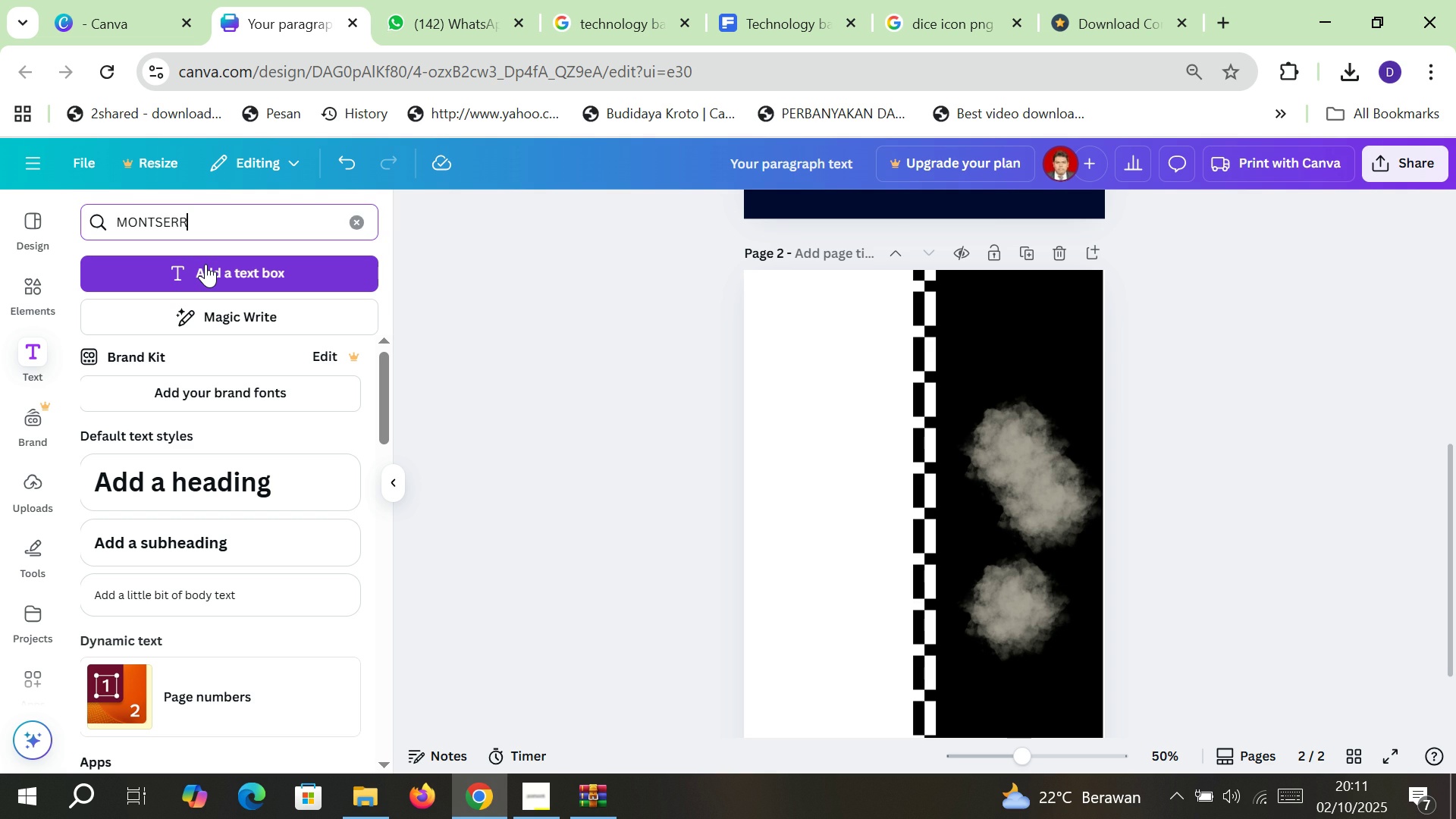 
left_click([206, 264])
 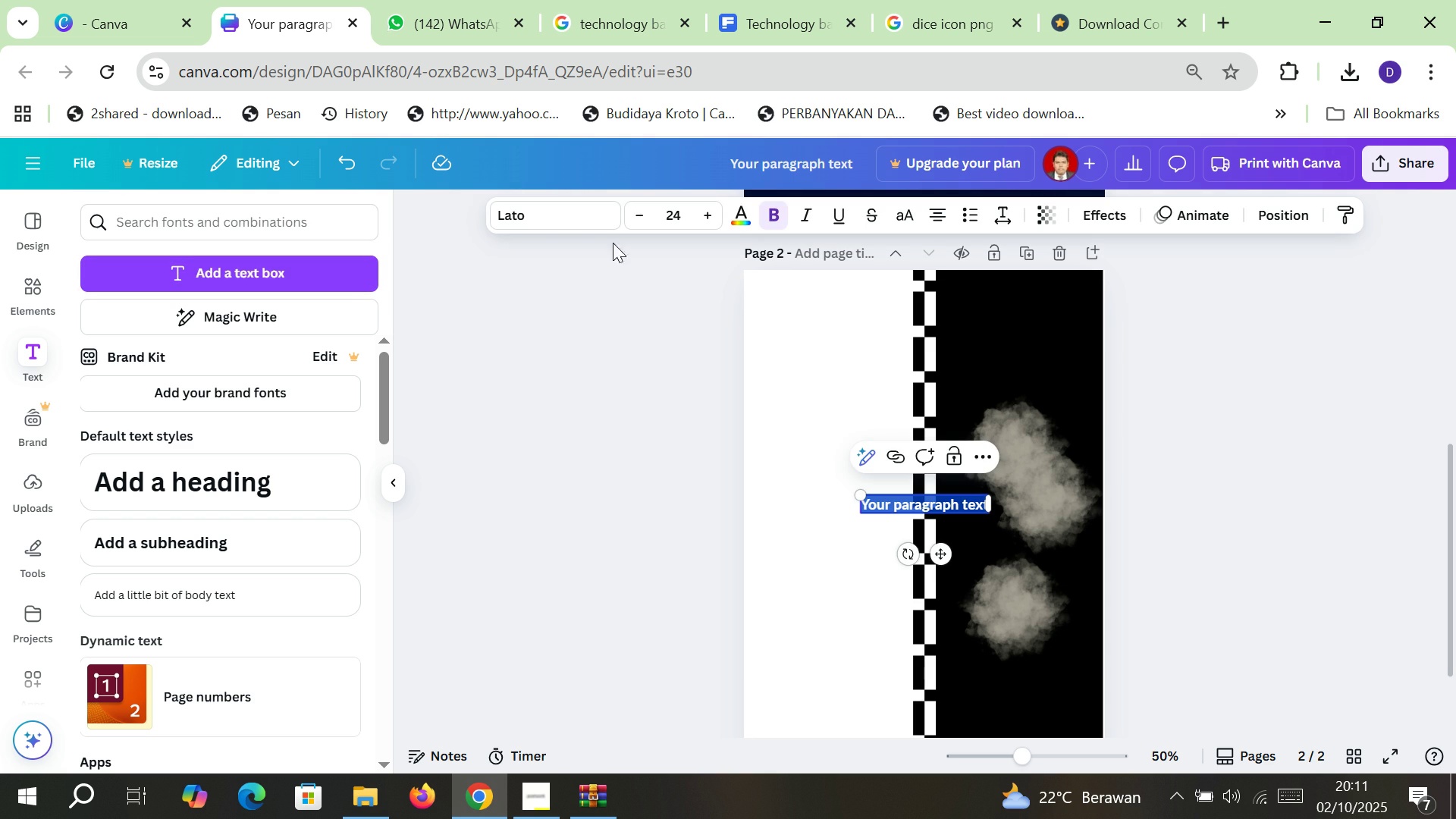 
left_click([555, 206])